 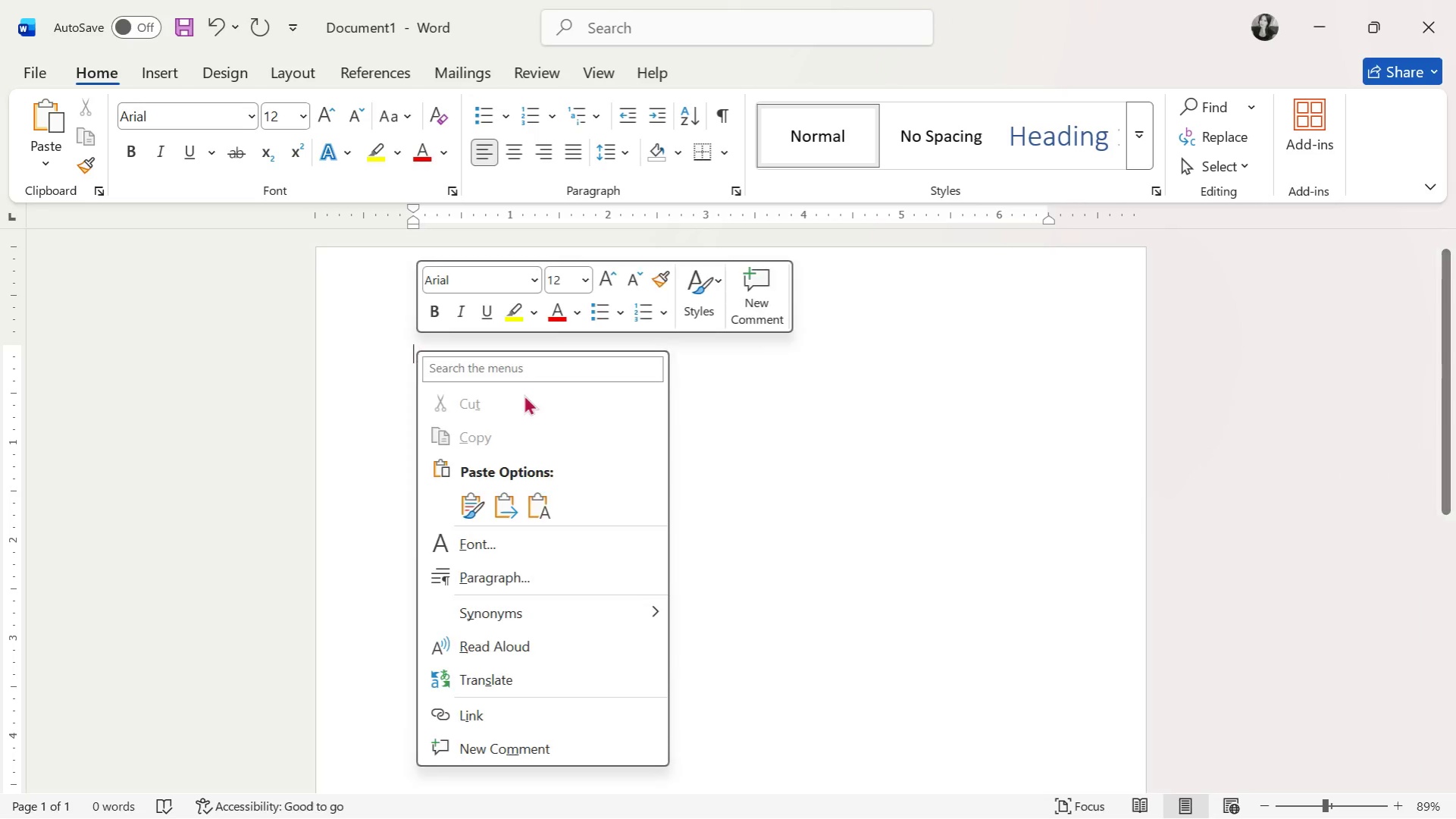 
left_click([546, 500])
 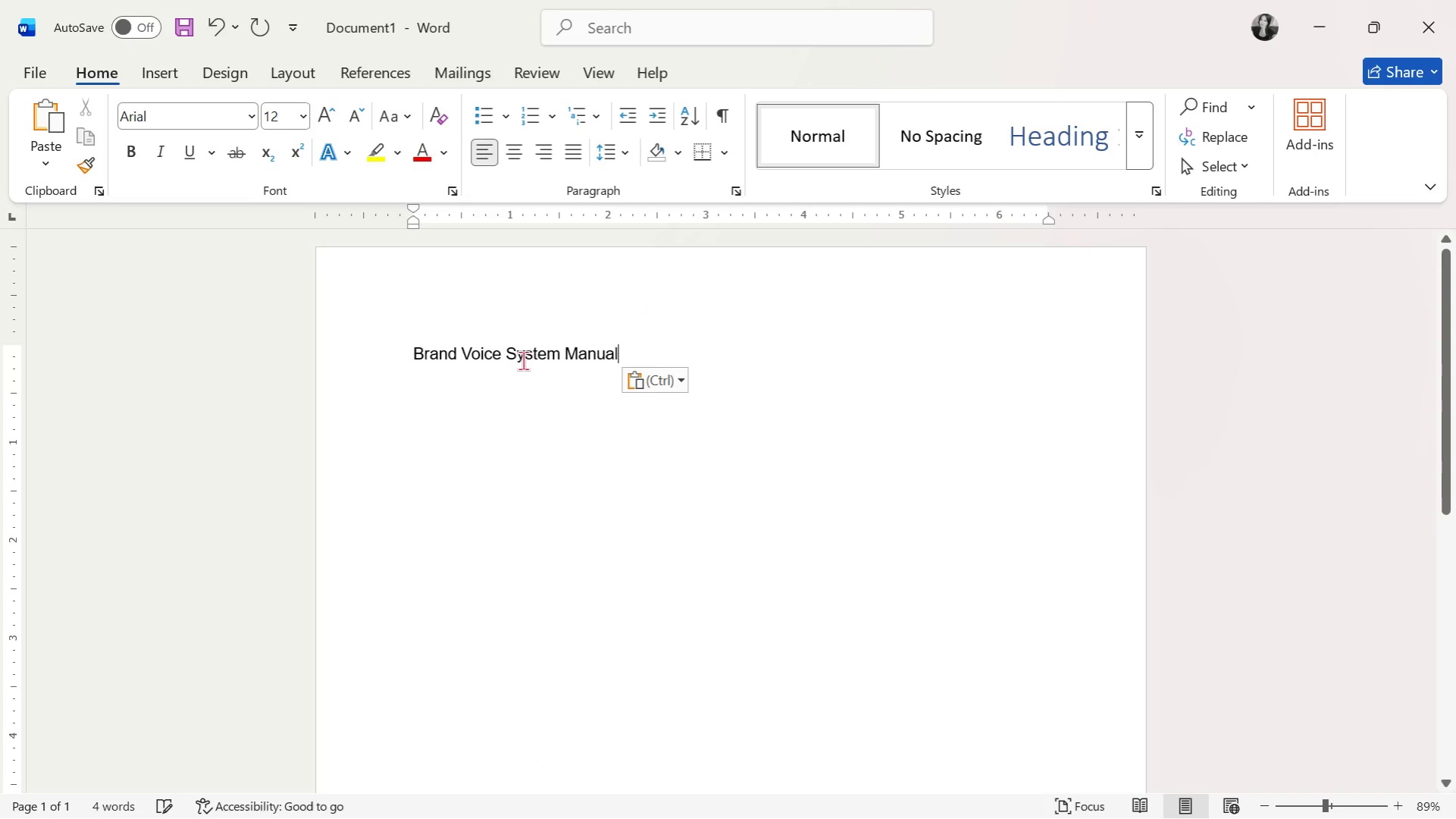 
double_click([524, 359])
 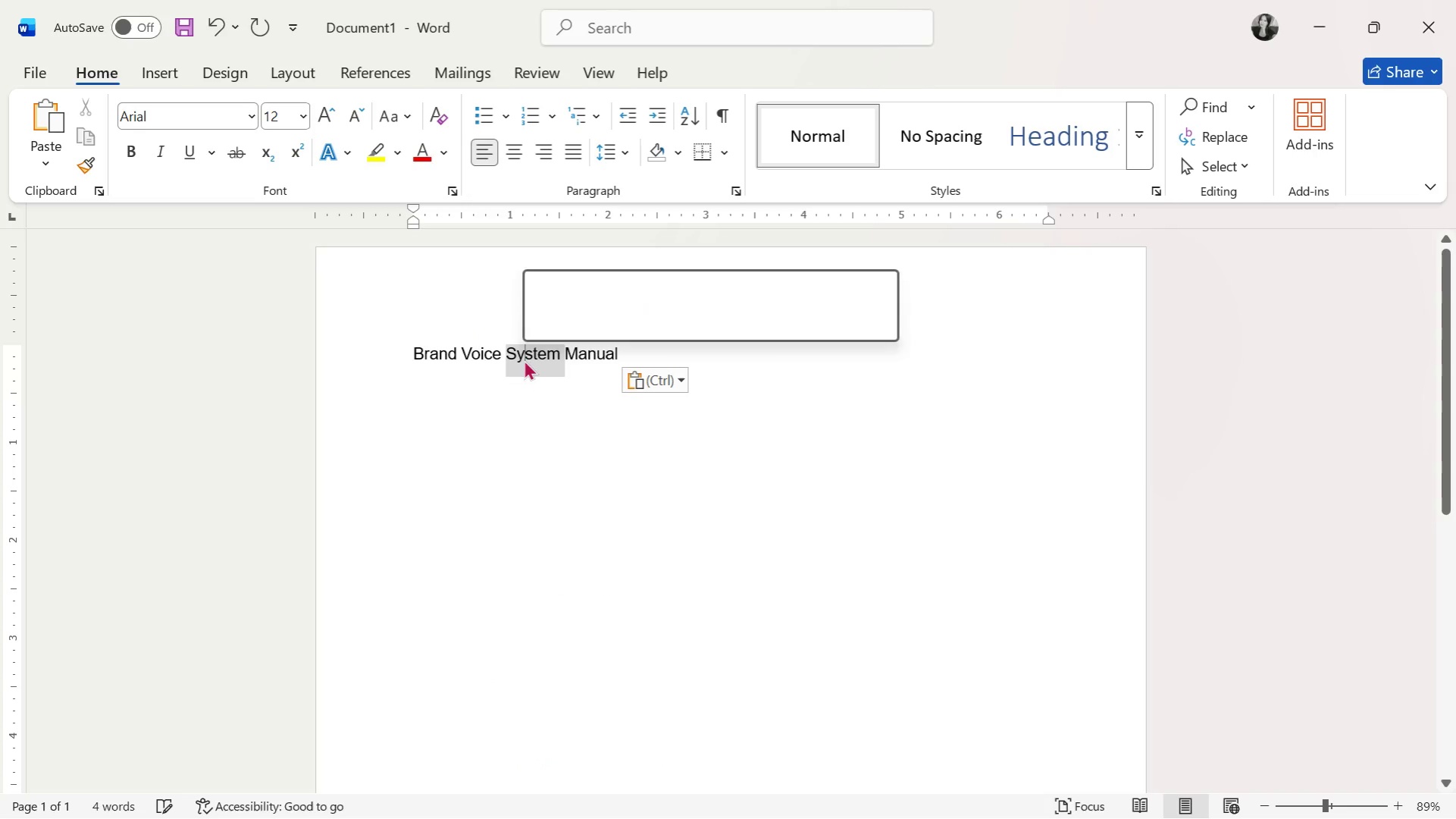 
triple_click([524, 359])
 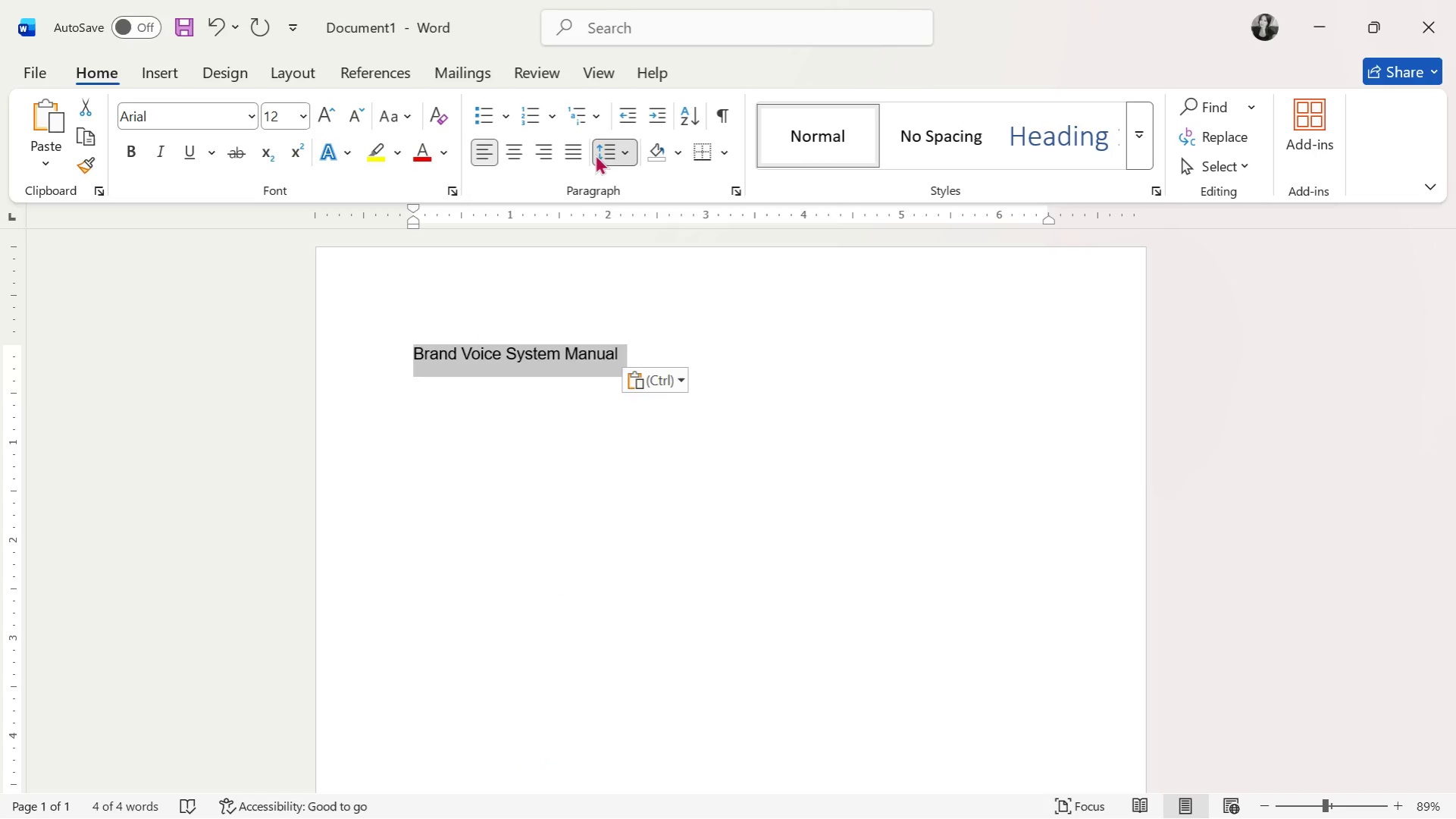 
double_click([656, 192])
 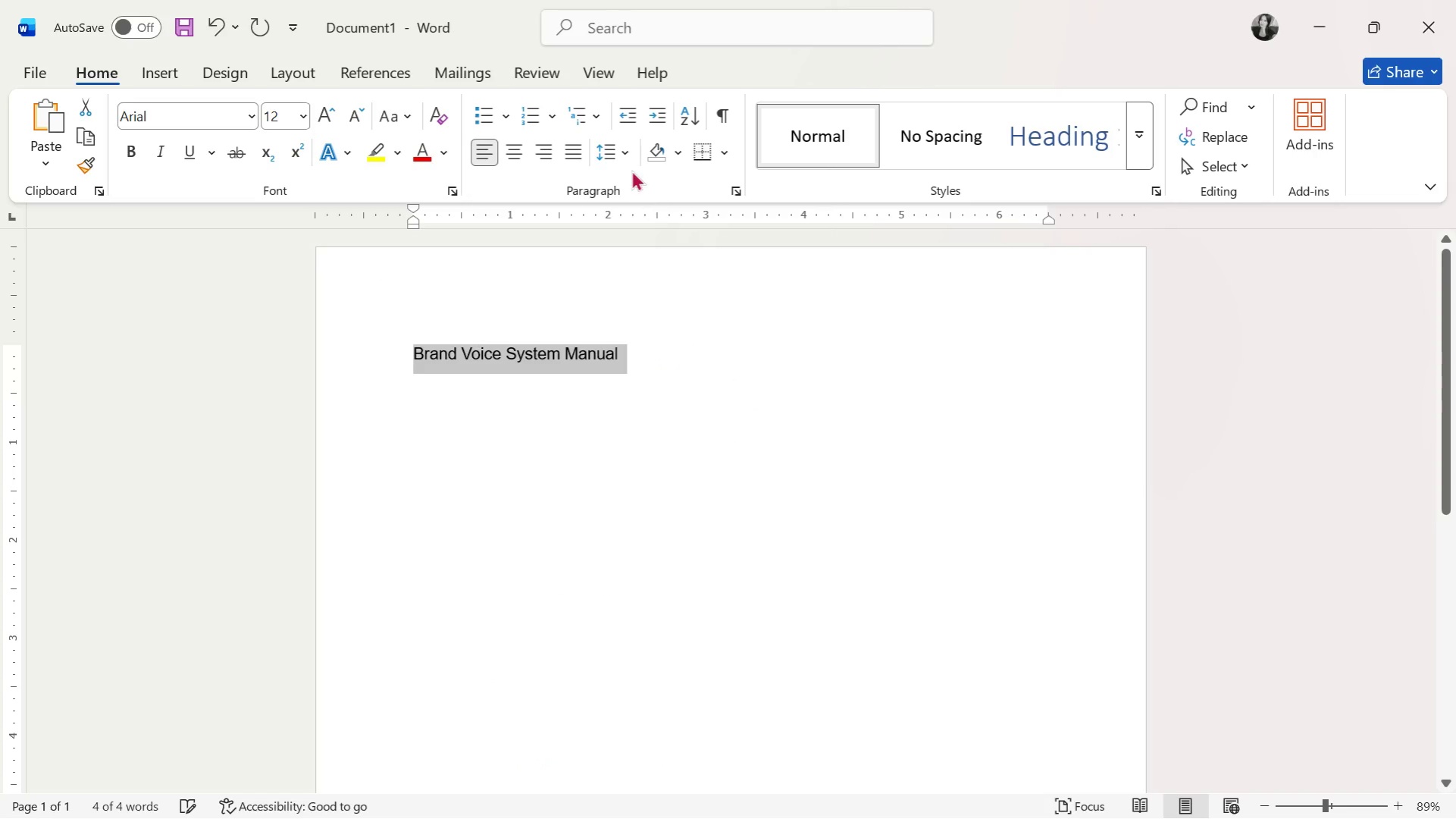 
triple_click([631, 161])
 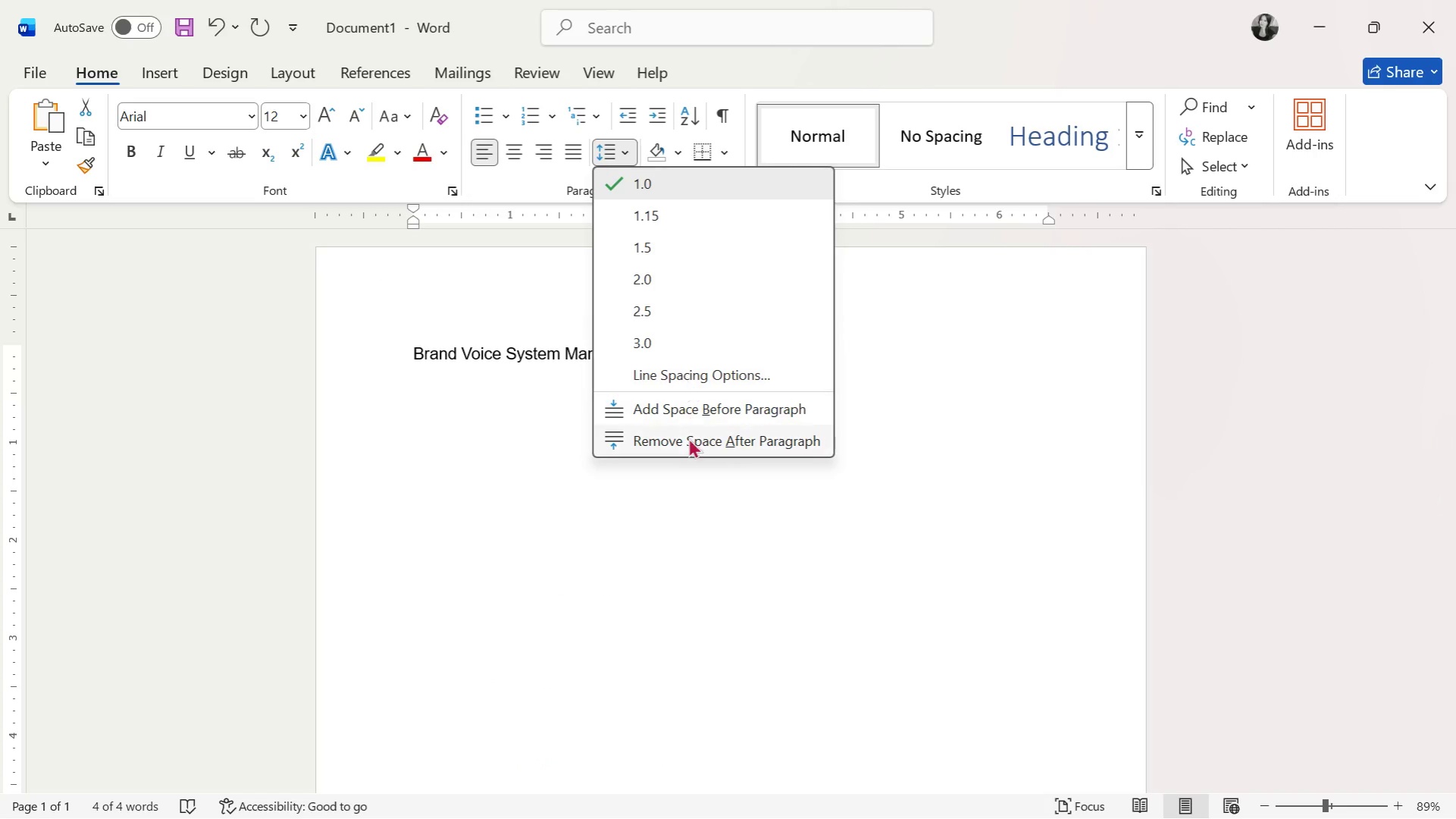 
left_click([685, 443])
 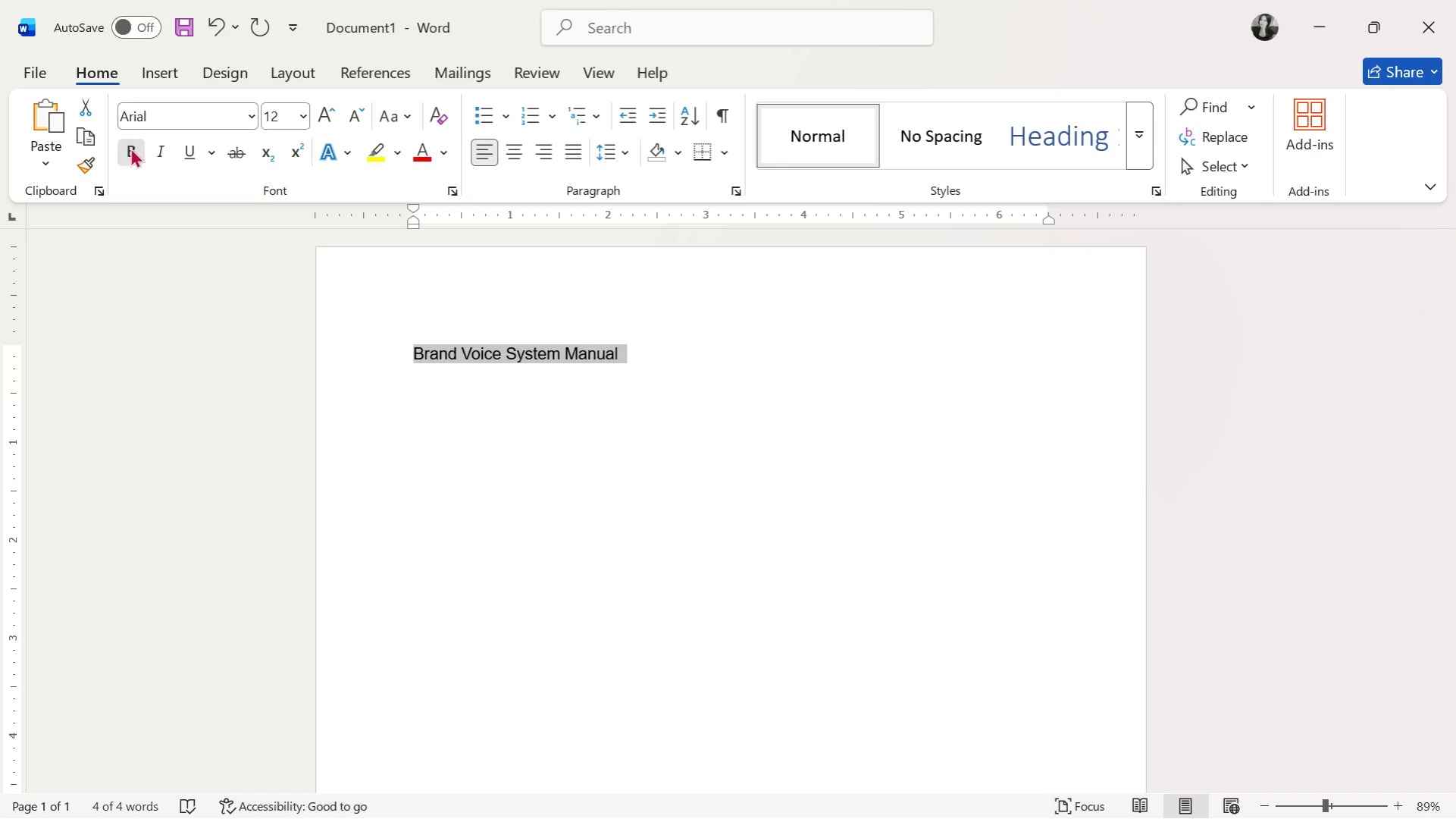 
double_click([612, 378])
 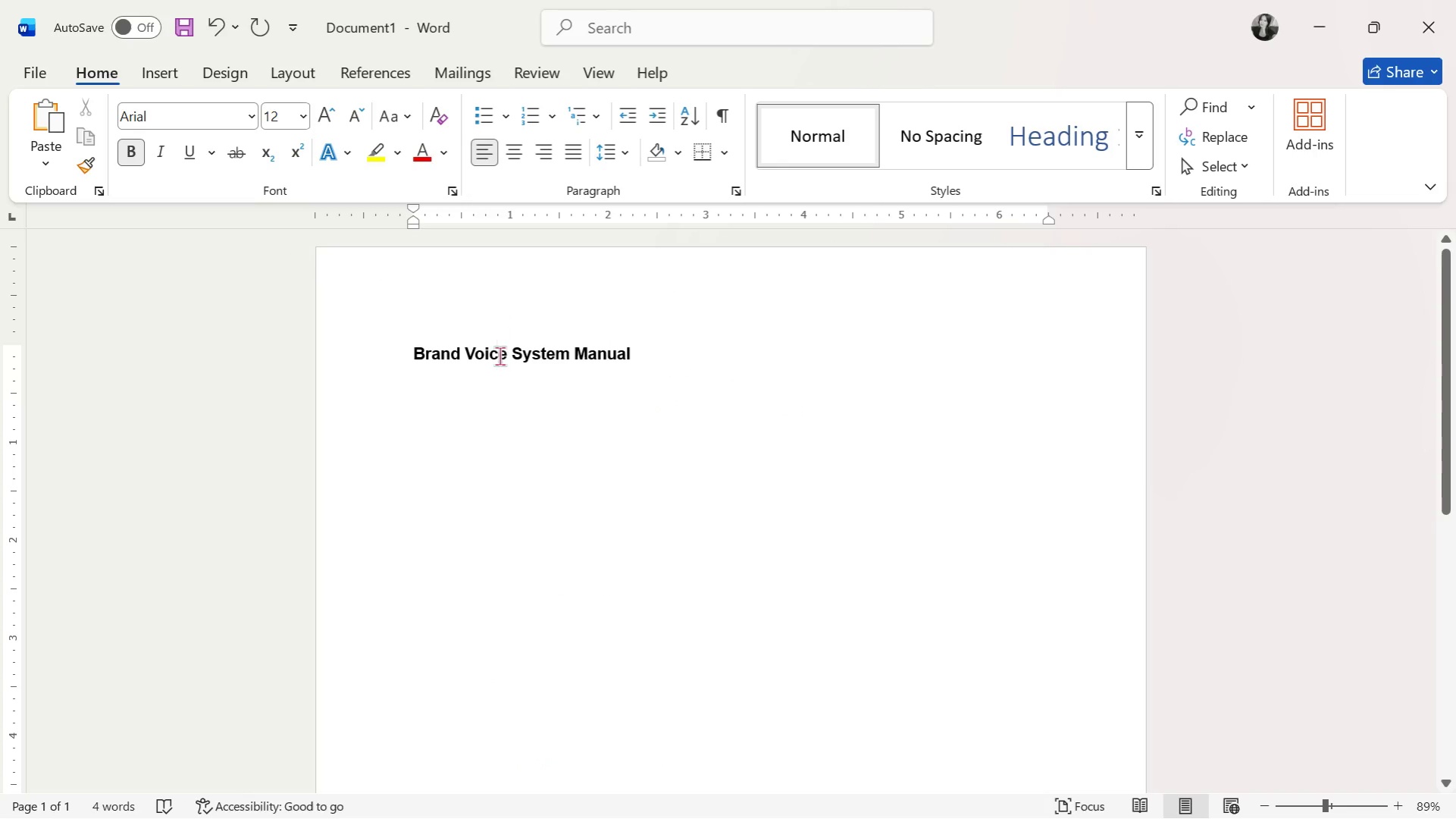 
double_click([499, 359])
 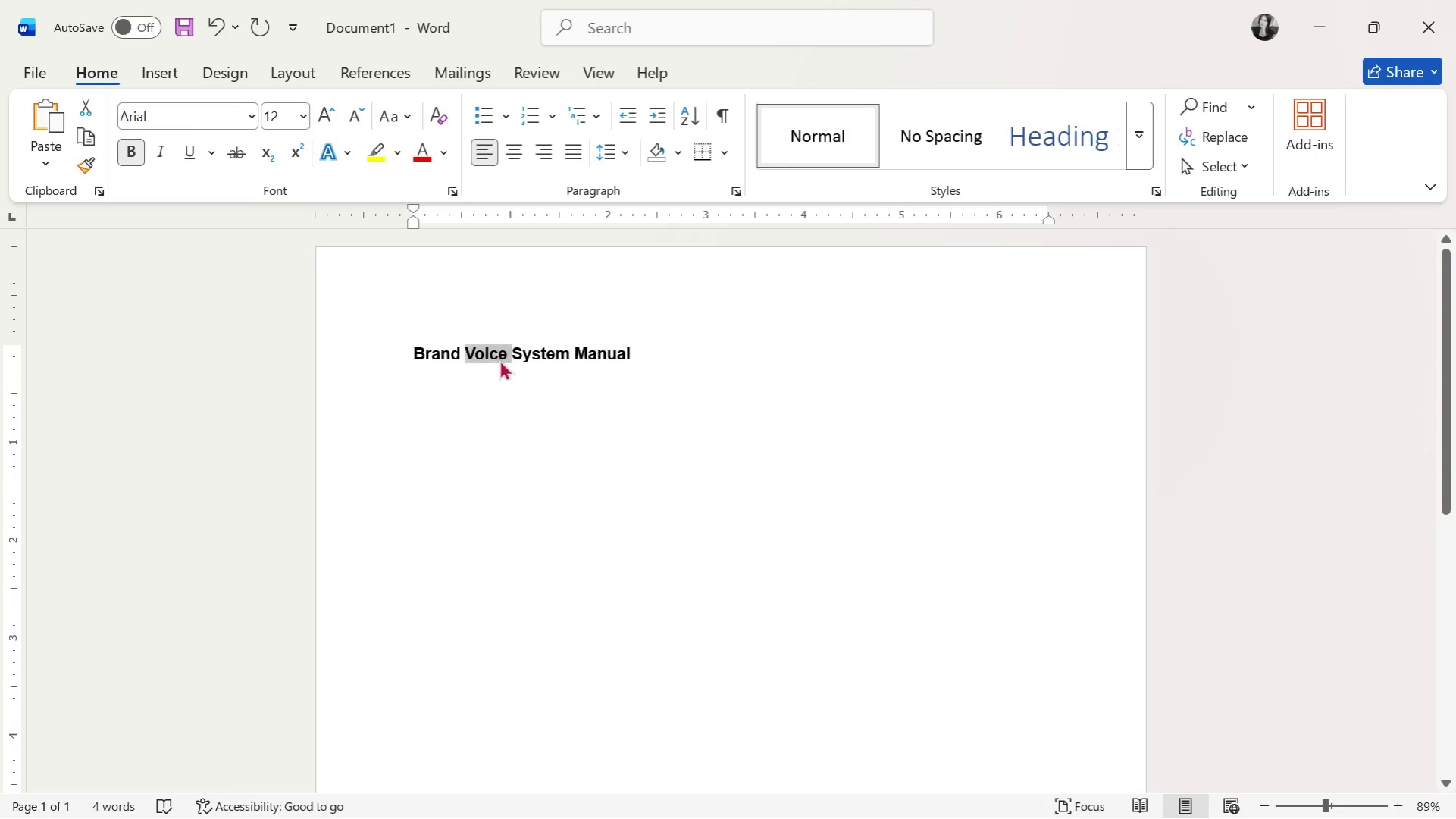 
triple_click([499, 359])
 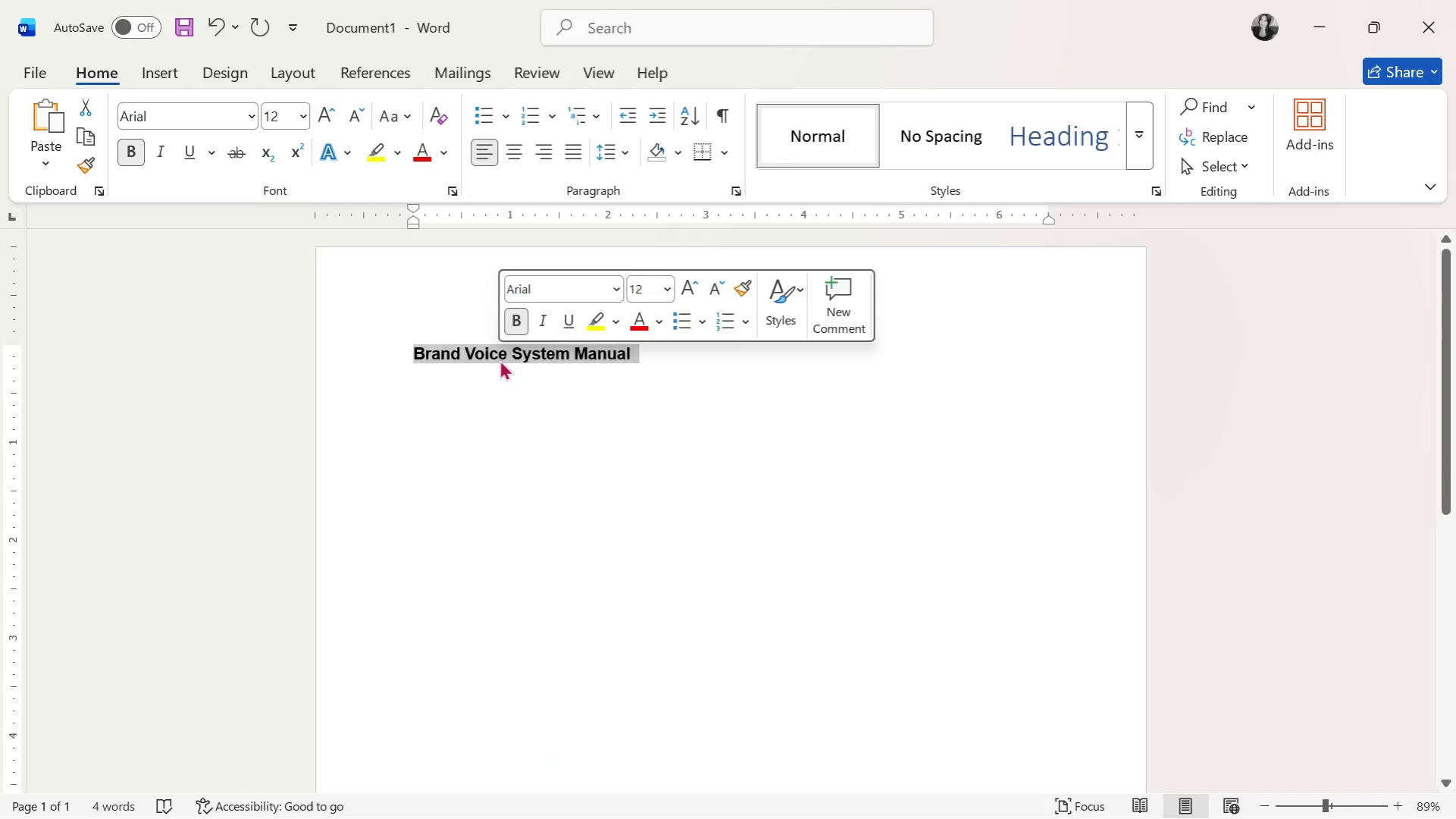 
triple_click([499, 359])
 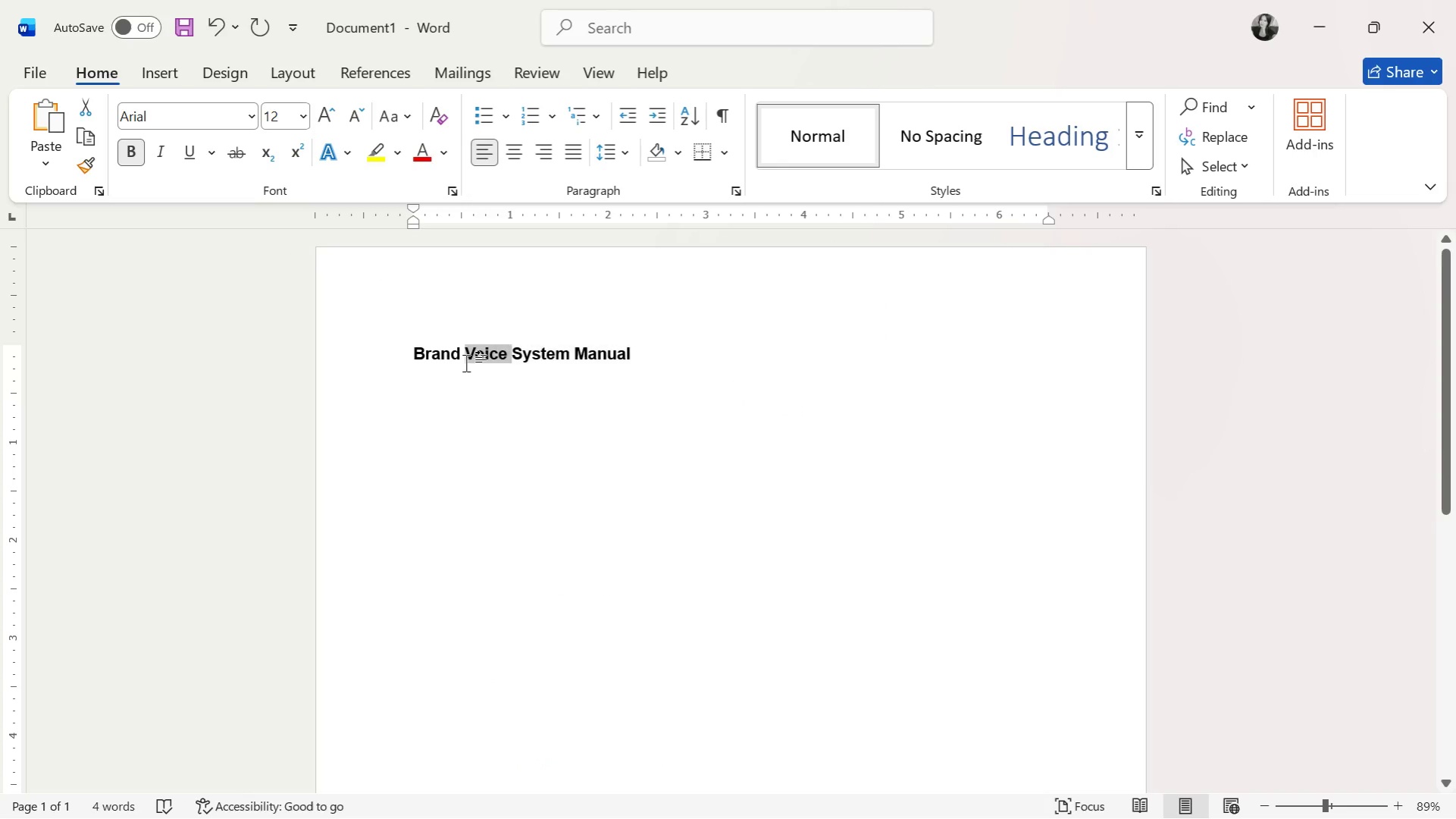 
double_click([466, 364])
 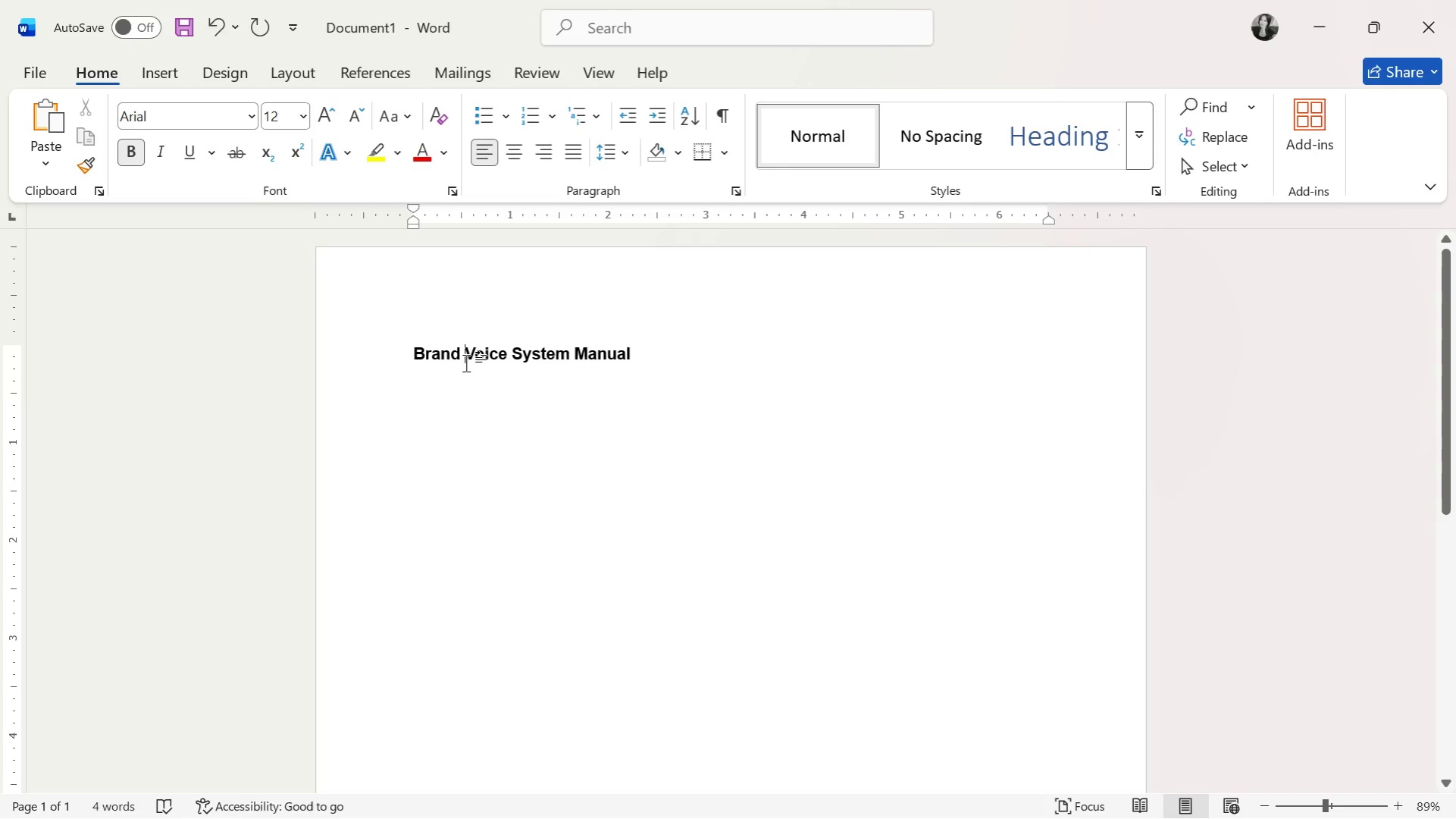 
triple_click([466, 364])
 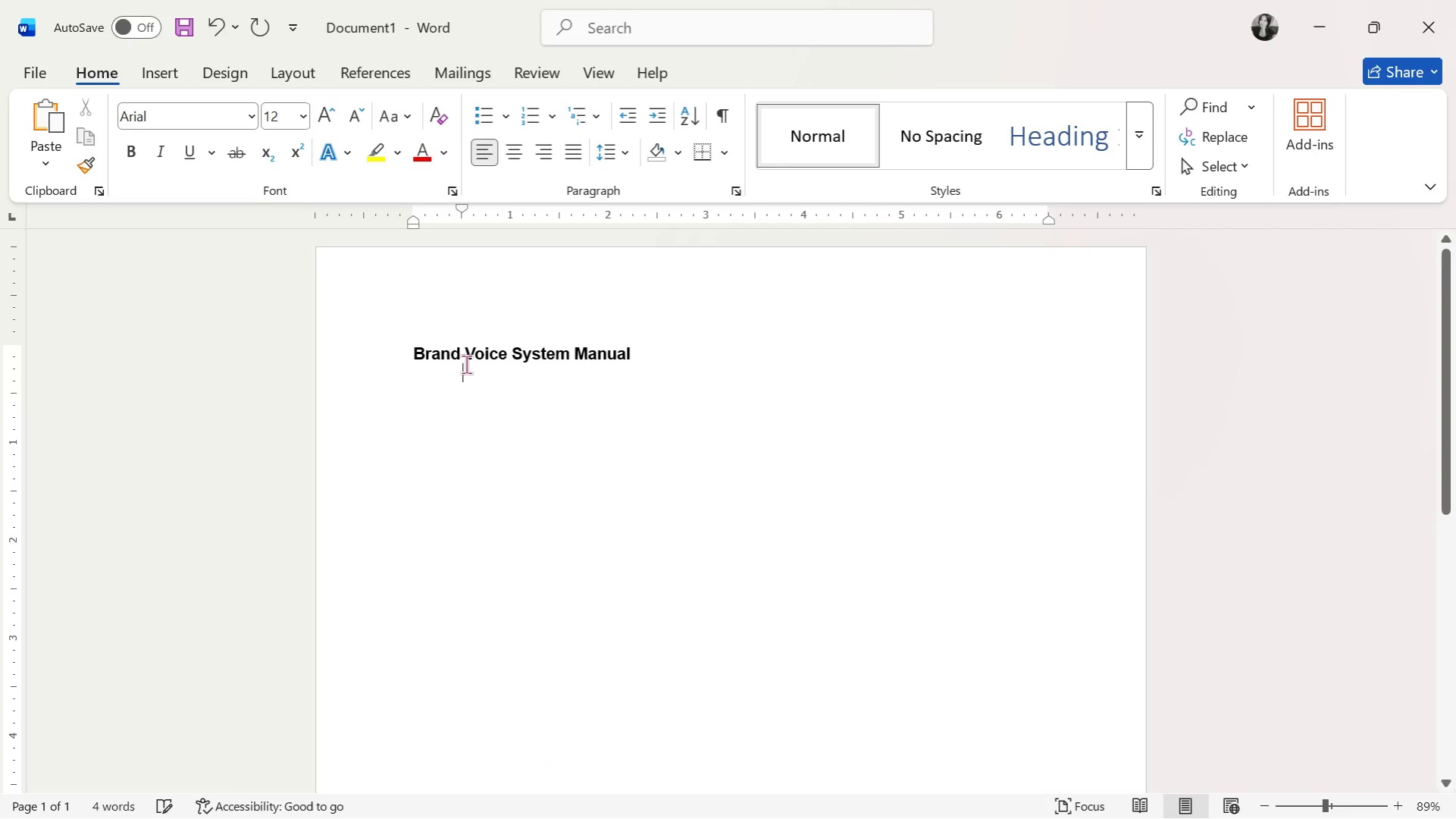 
triple_click([466, 364])
 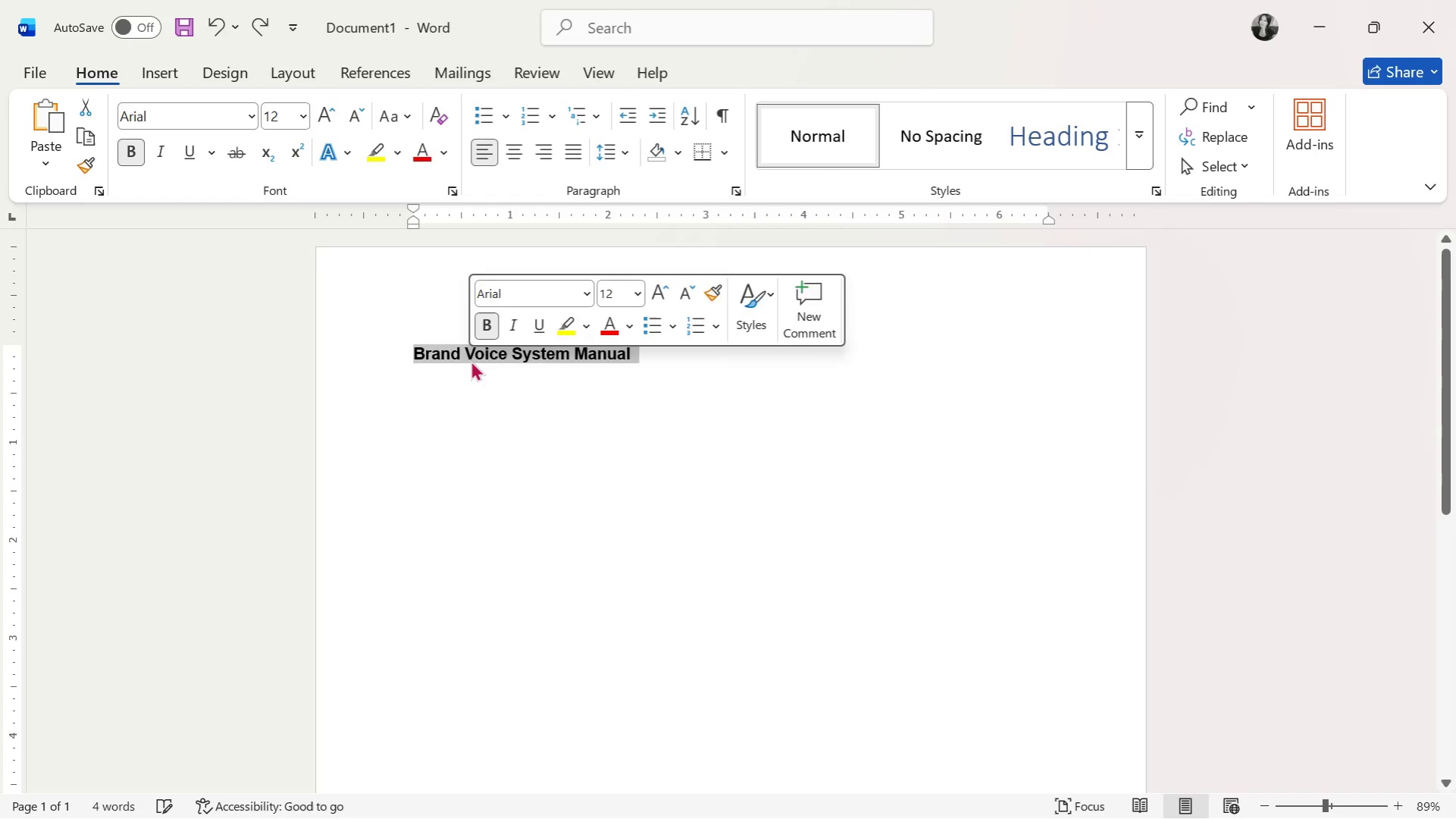 
triple_click([471, 360])
 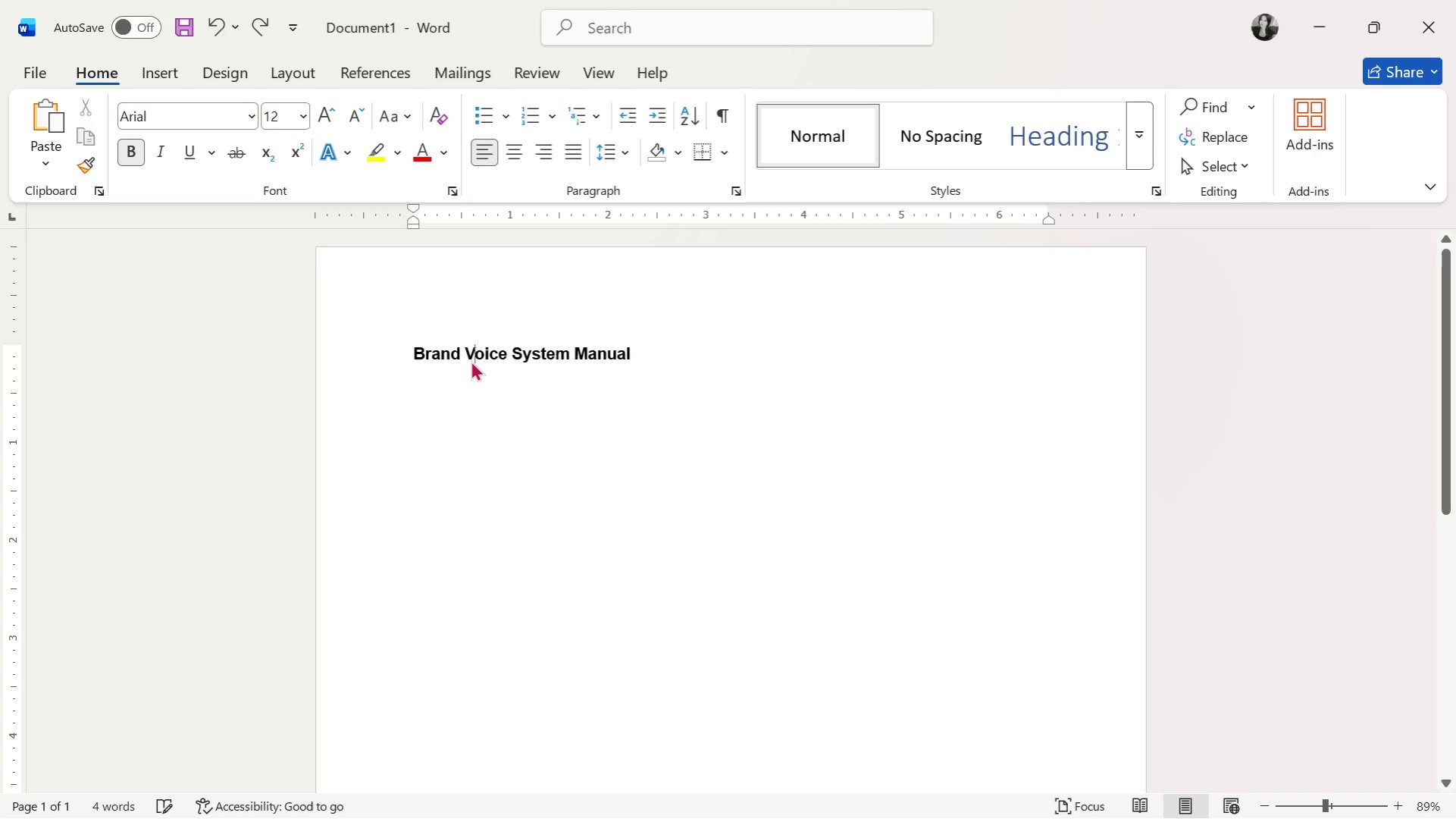 
triple_click([471, 360])
 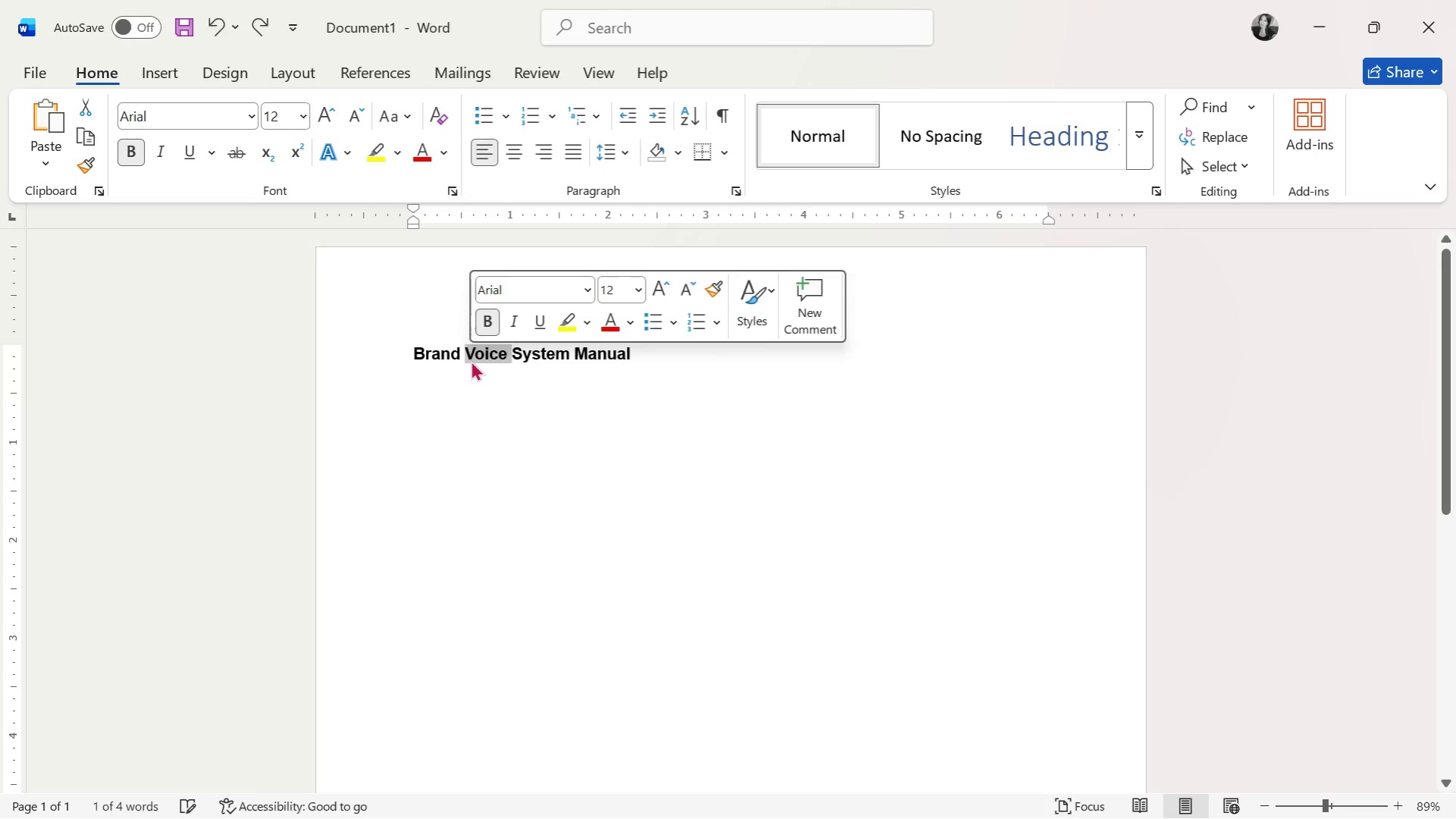 
triple_click([471, 360])
 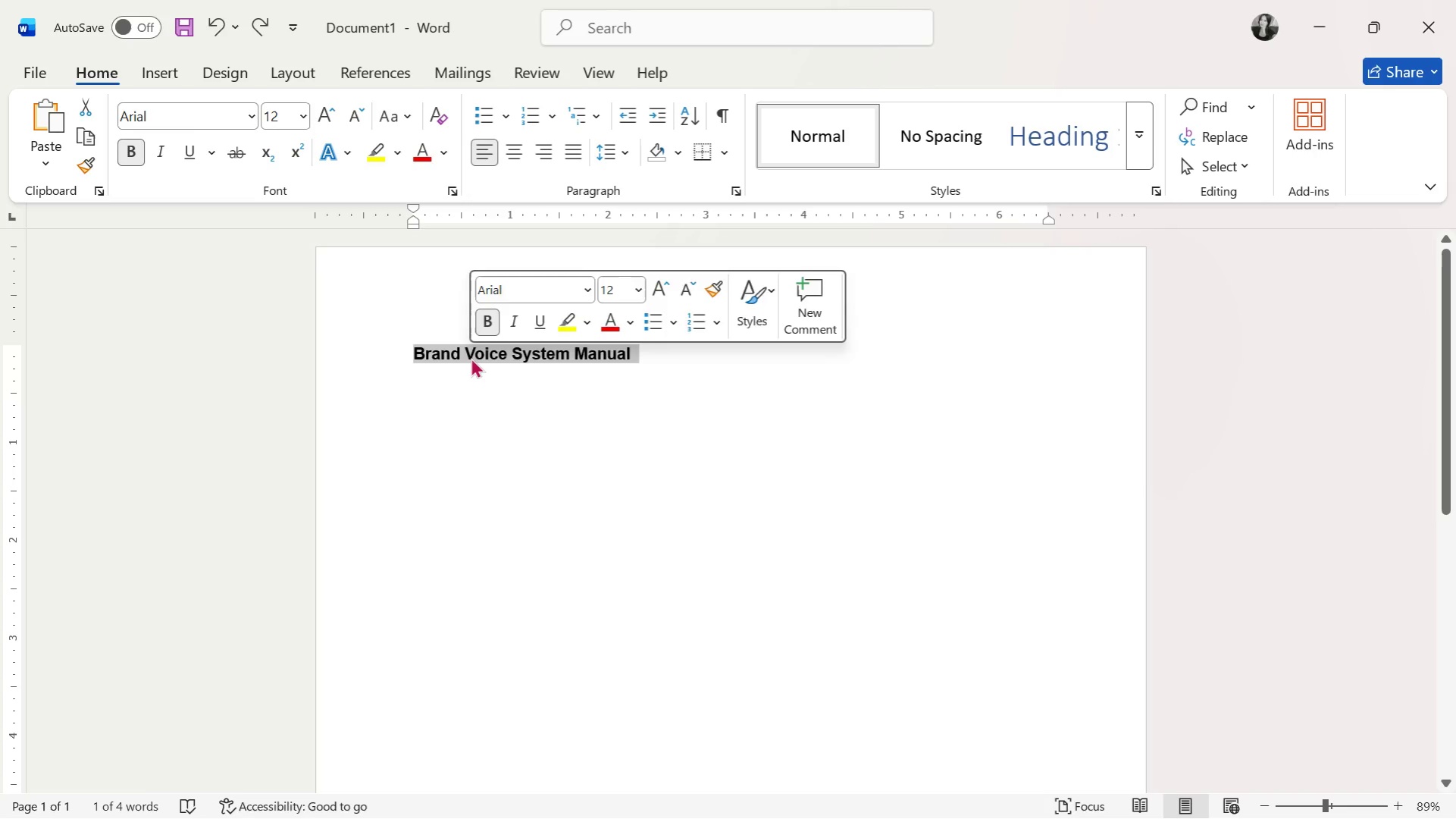 
triple_click([471, 356])
 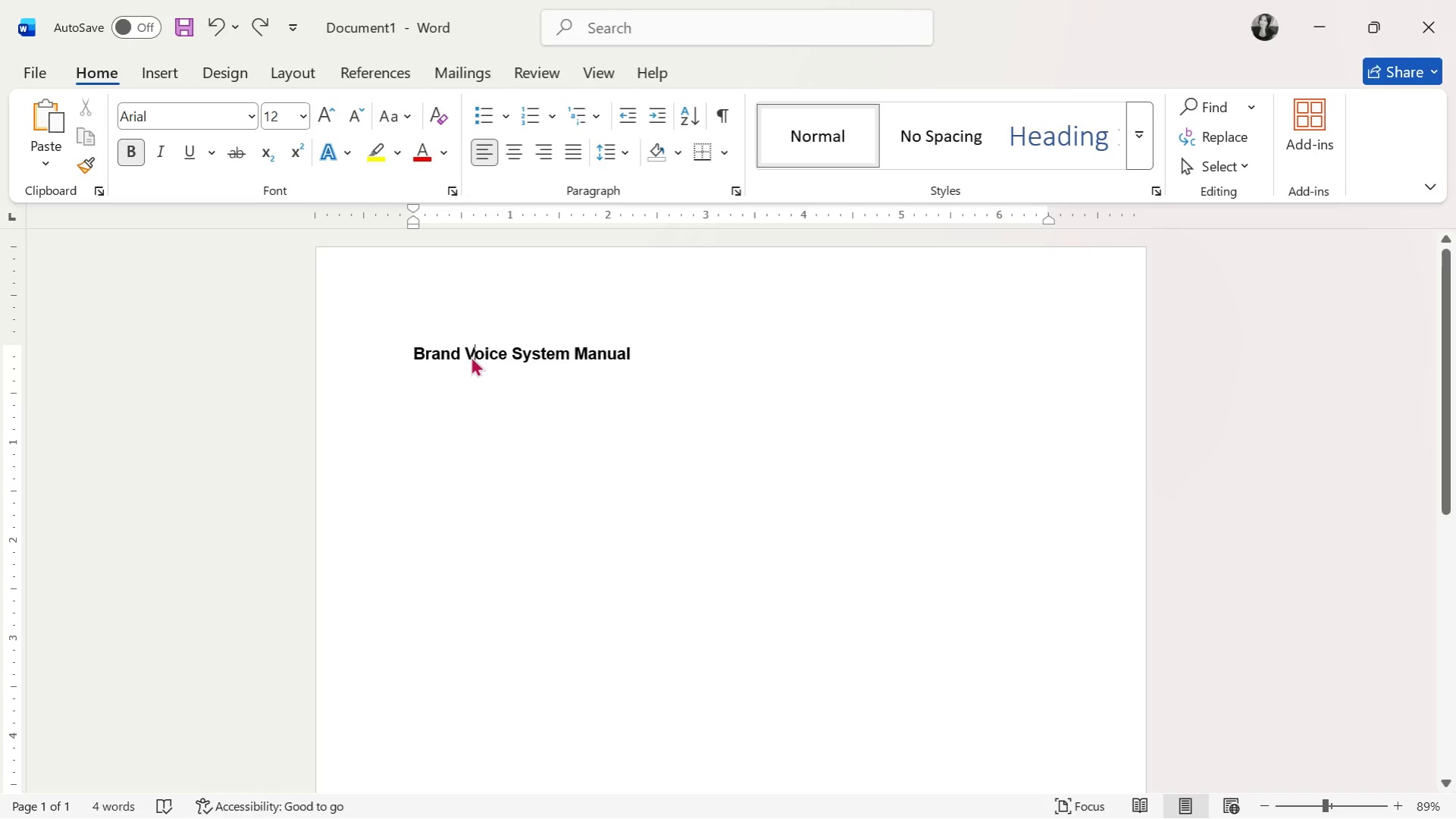 
triple_click([471, 356])
 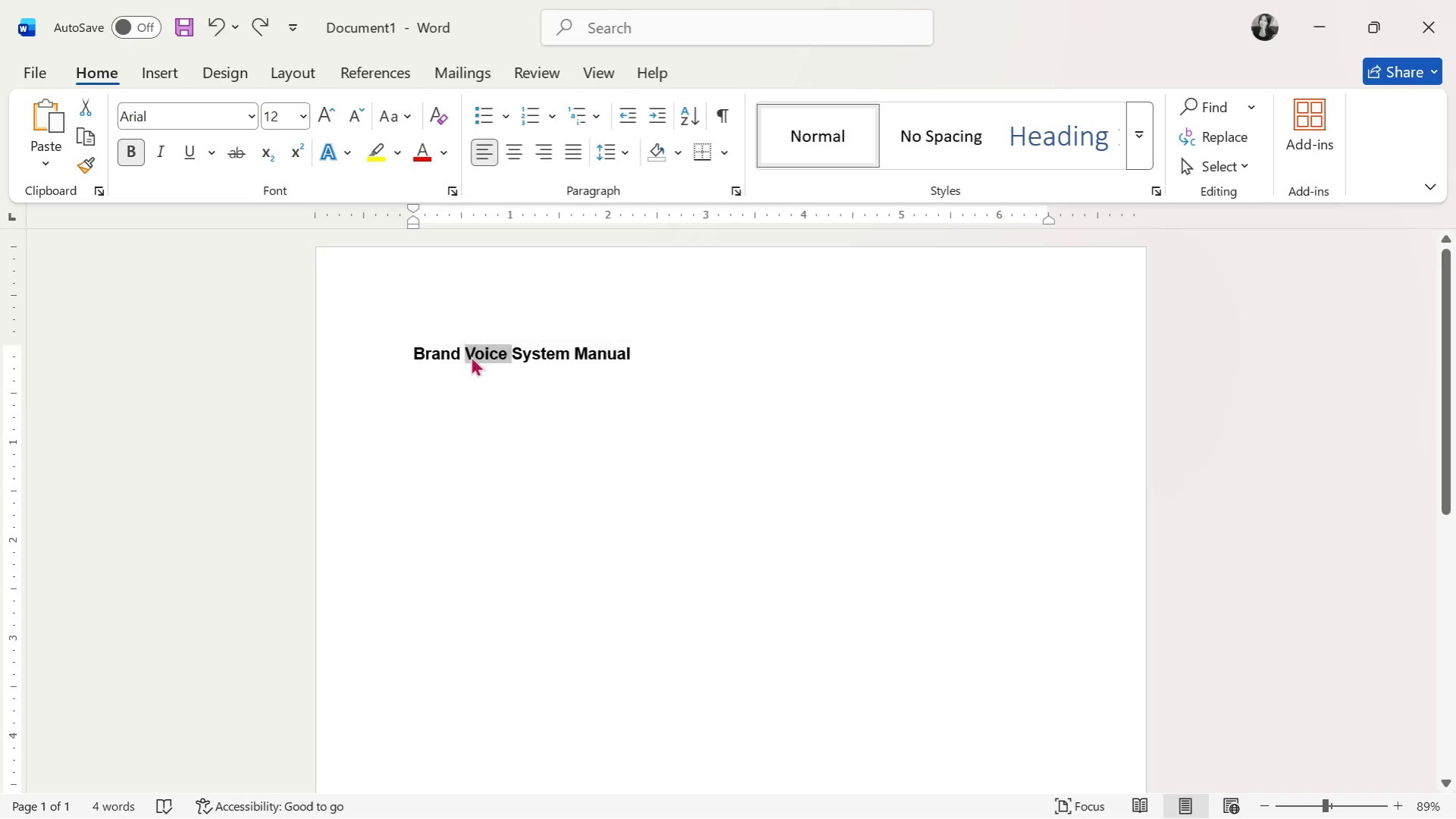 
triple_click([471, 356])
 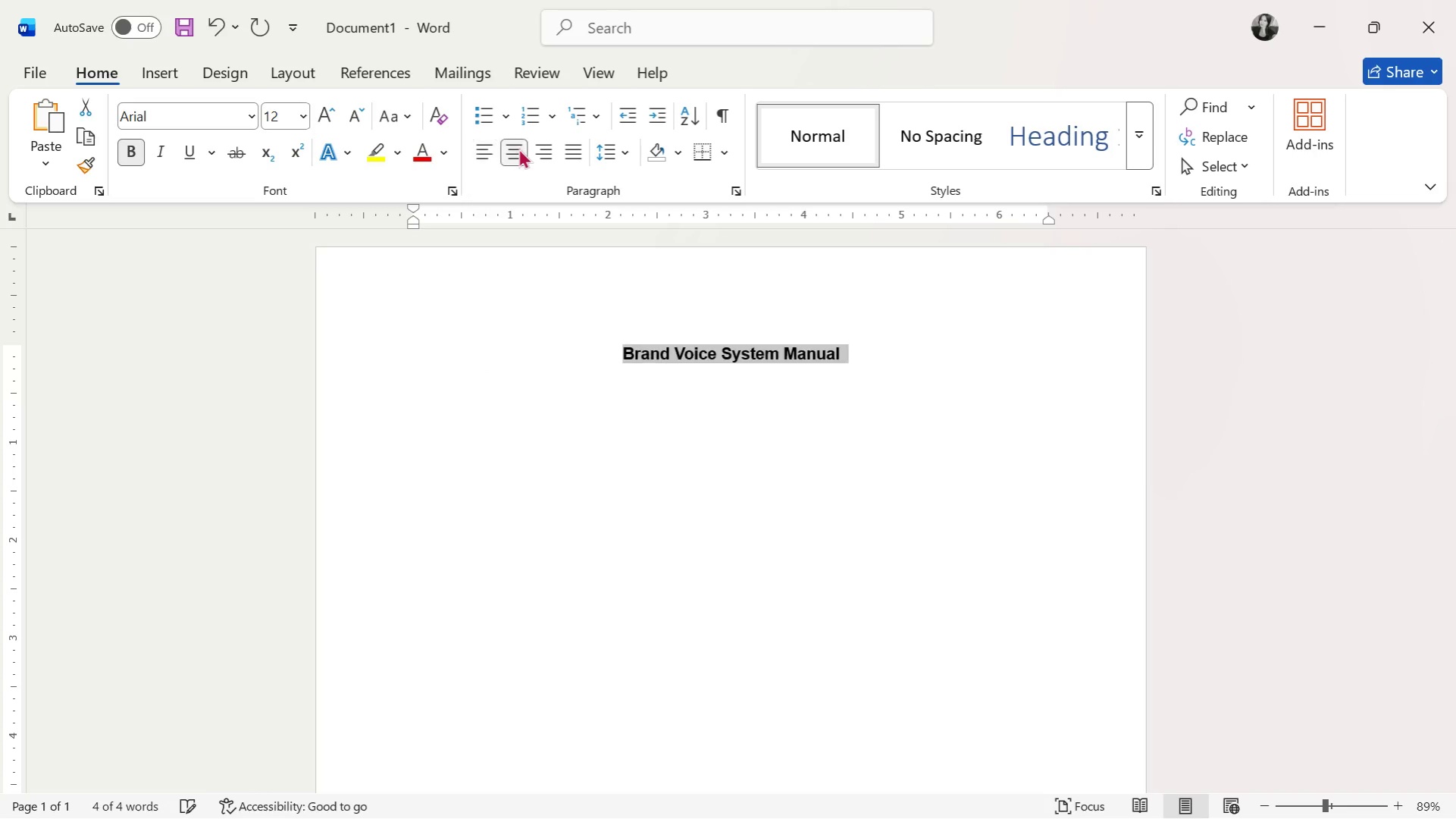 
double_click([791, 380])
 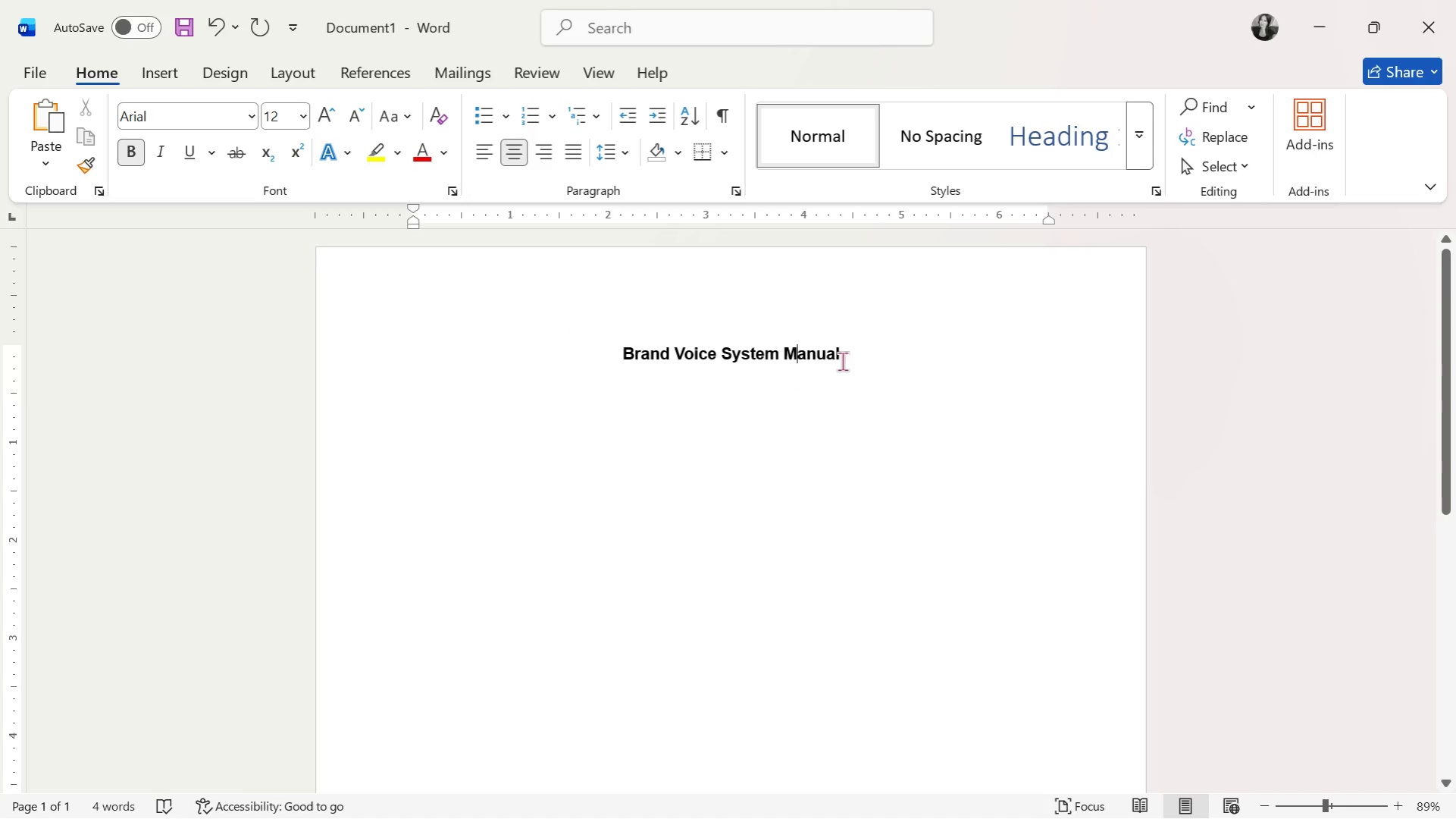 
left_click([842, 361])
 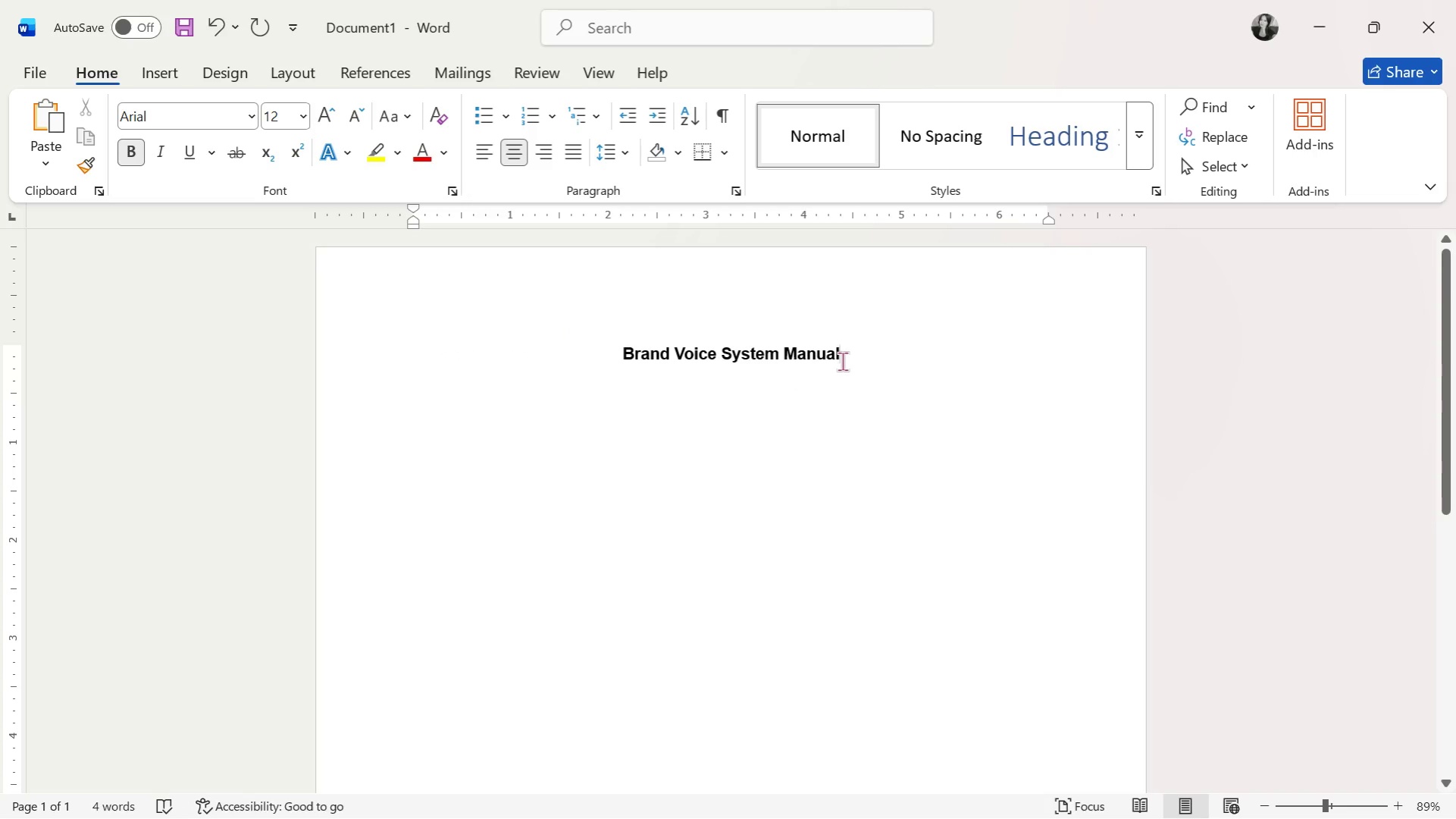 
key(Enter)
 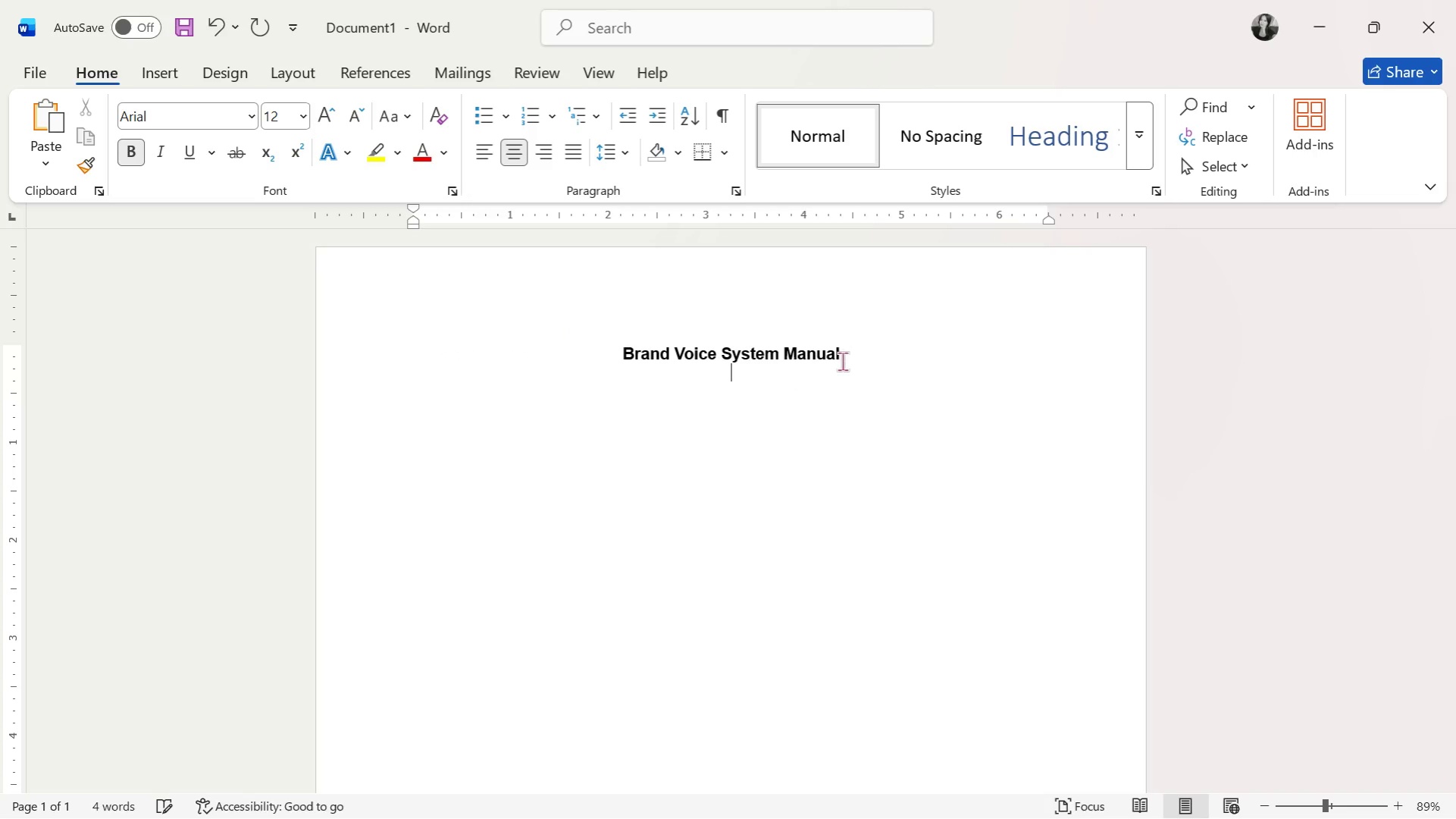 
key(Alt+AltLeft)
 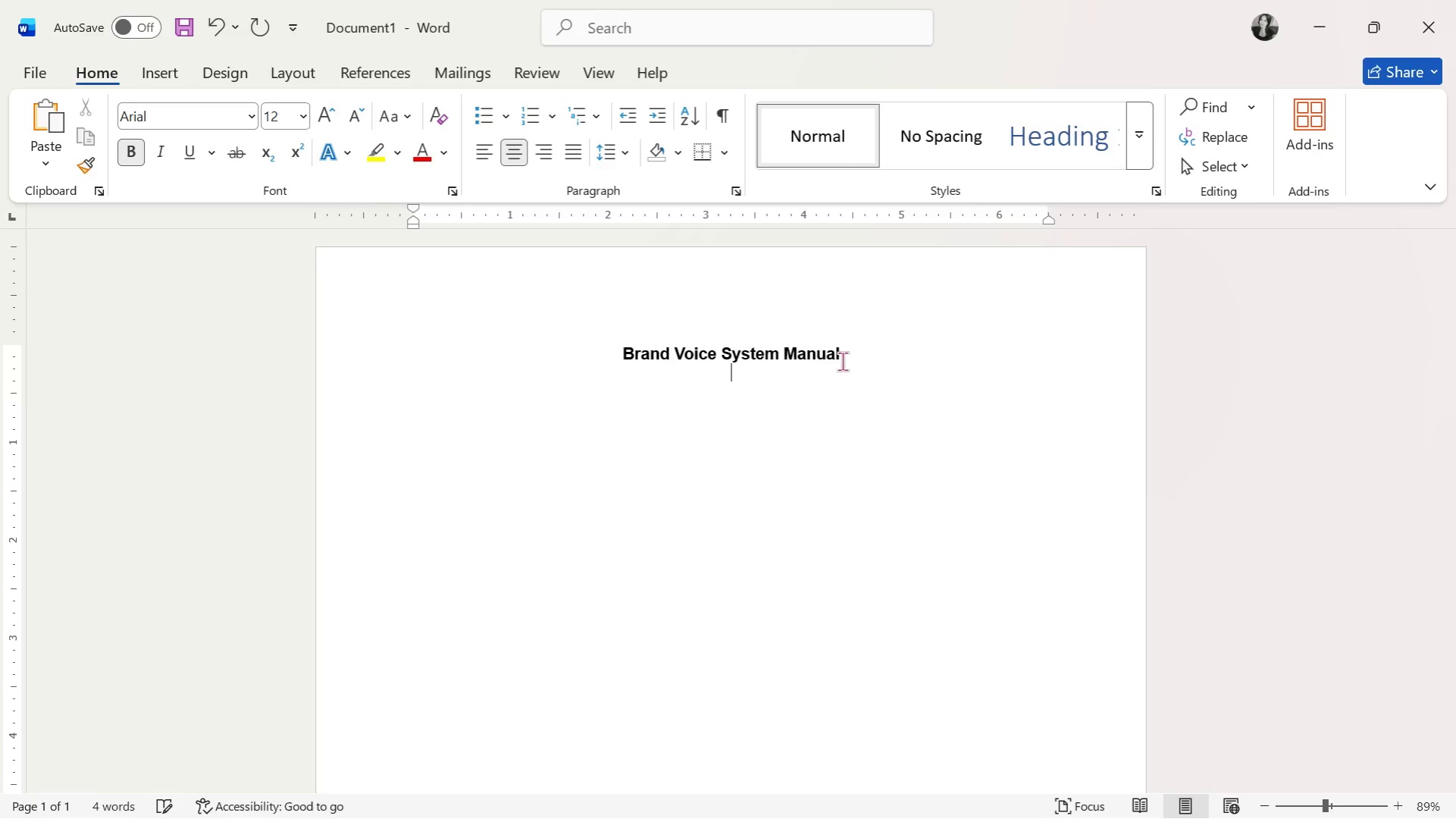 
key(Alt+Tab)